 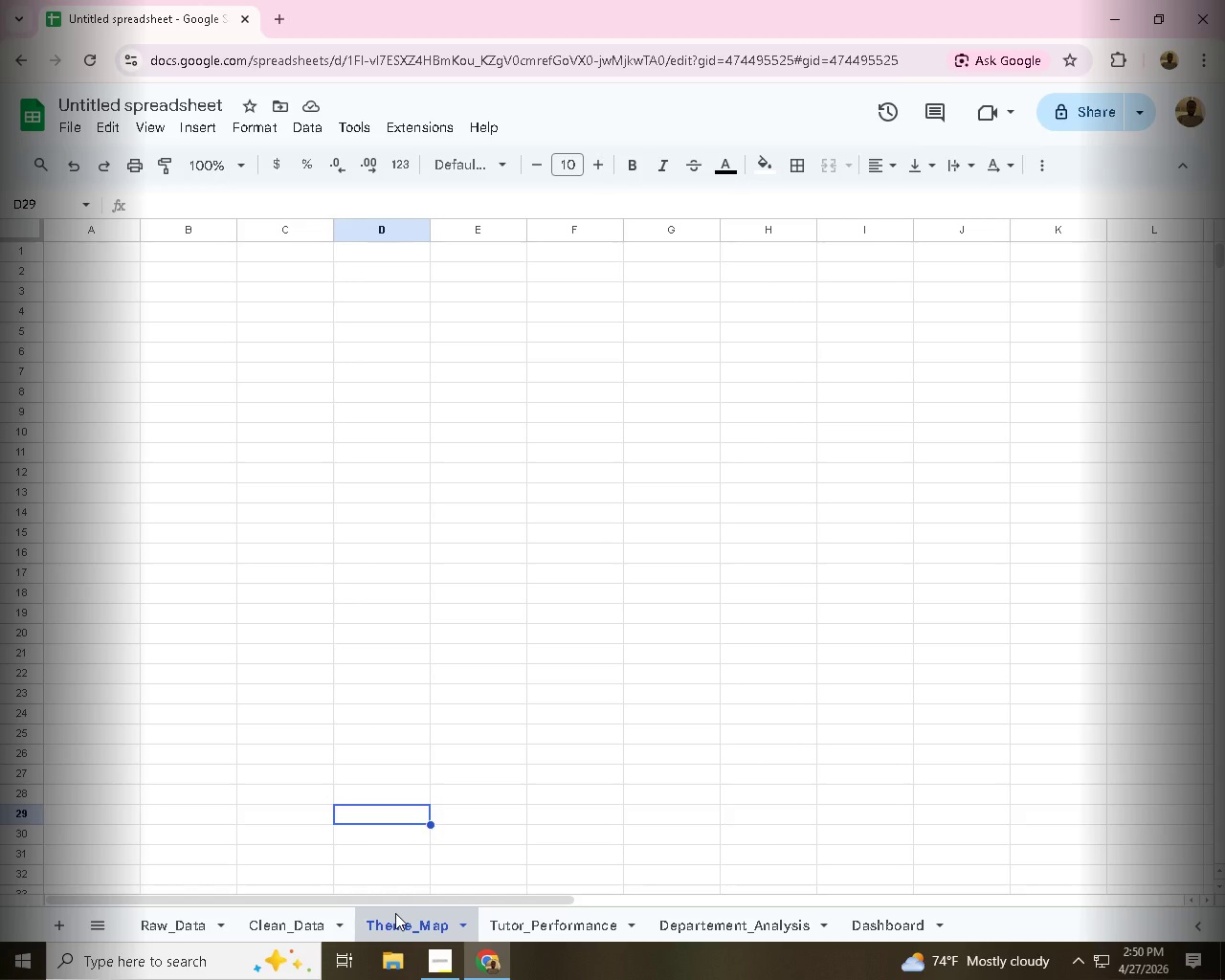 
scroll: coordinate [368, 777], scroll_direction: up, amount: 7.0
 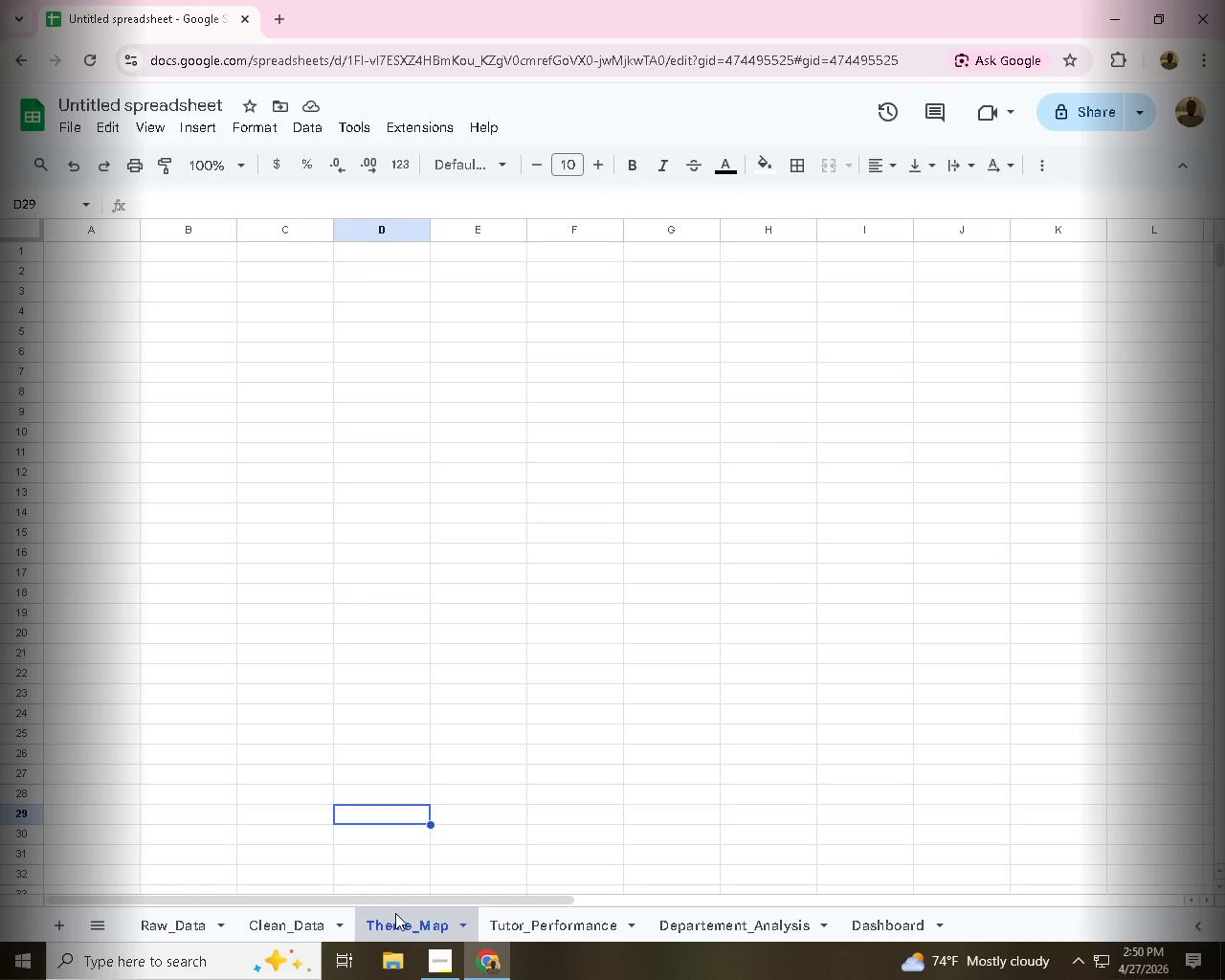 
left_click([271, 924])
 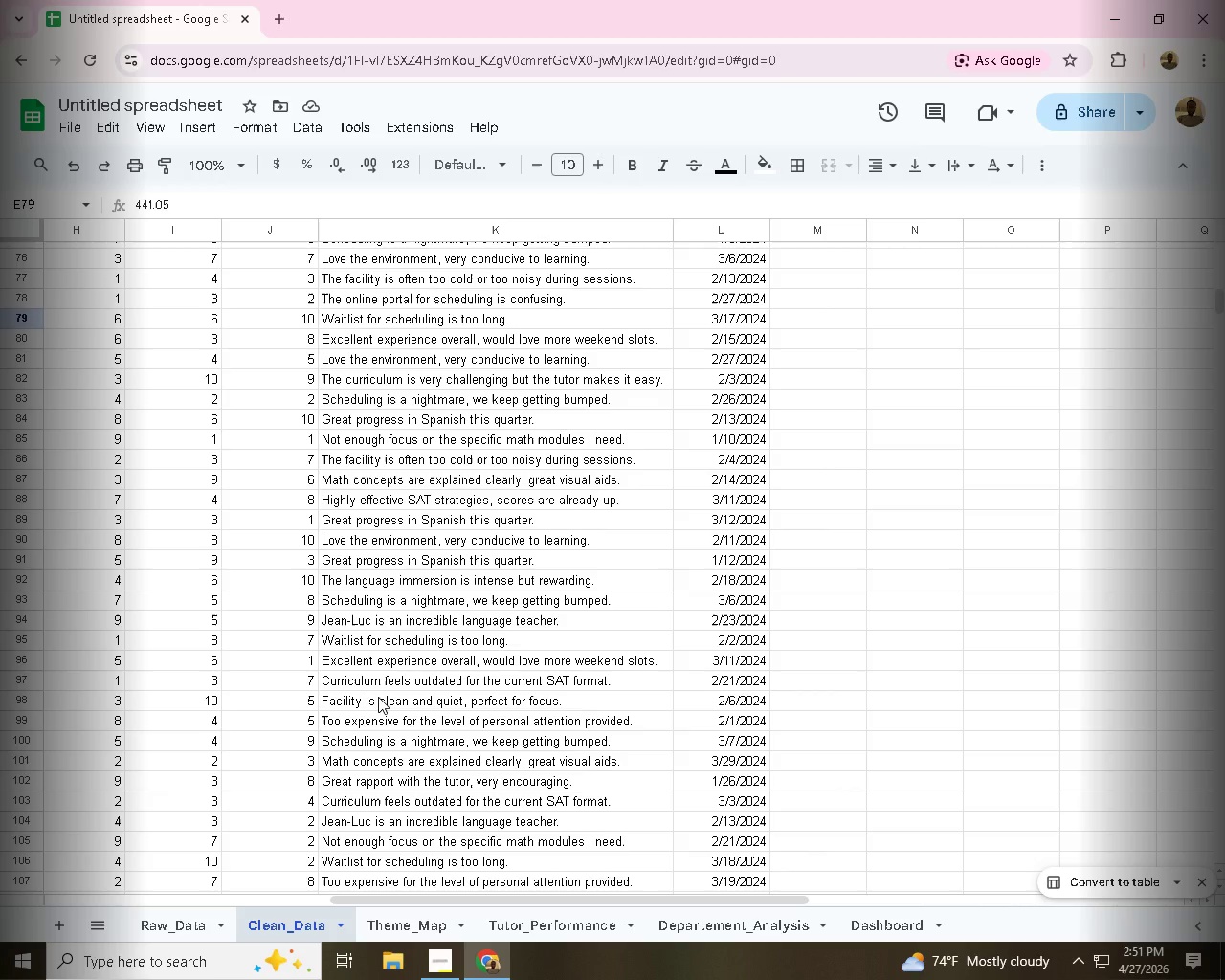 
scroll: coordinate [378, 699], scroll_direction: up, amount: 3.0
 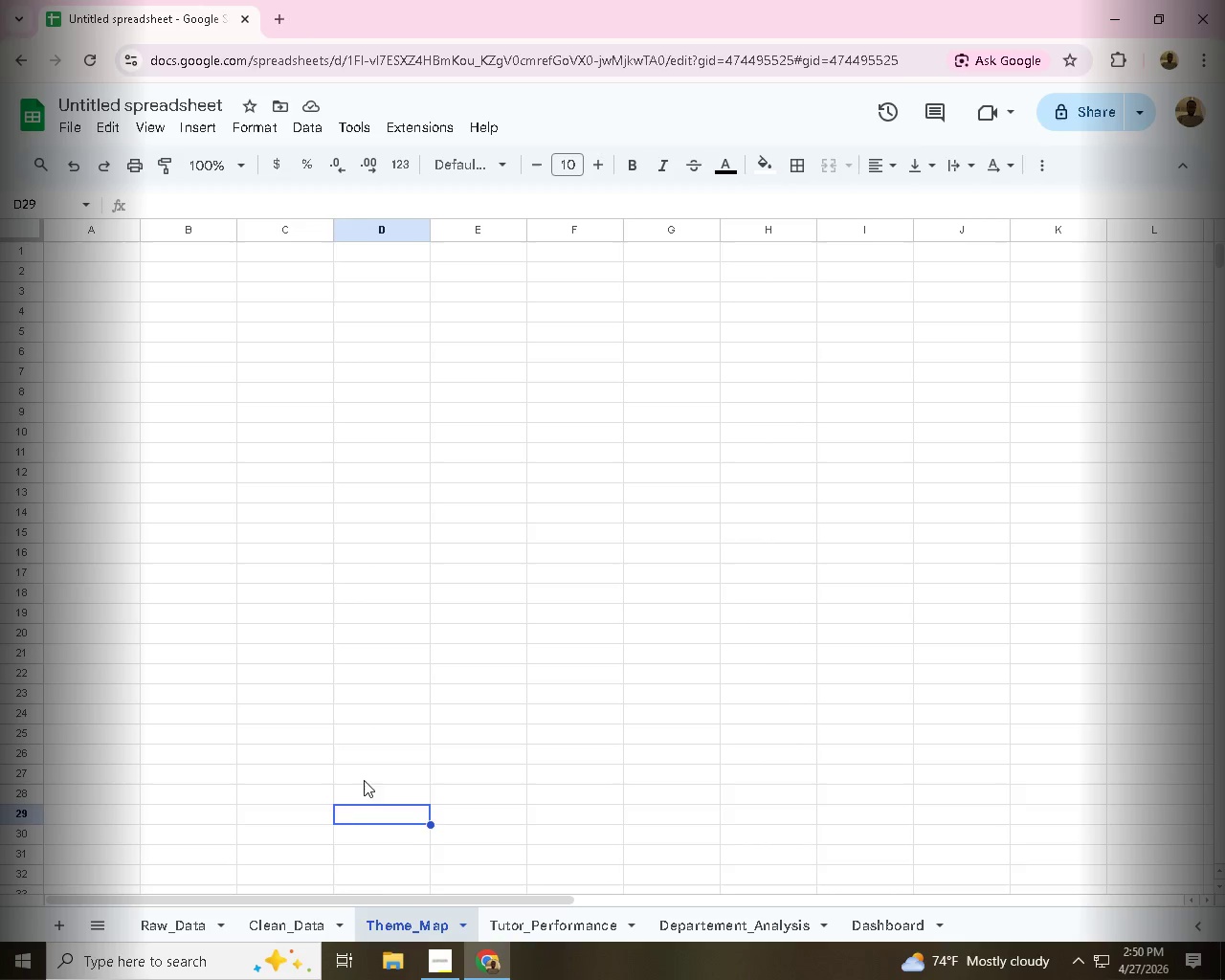 
wait(51.62)
 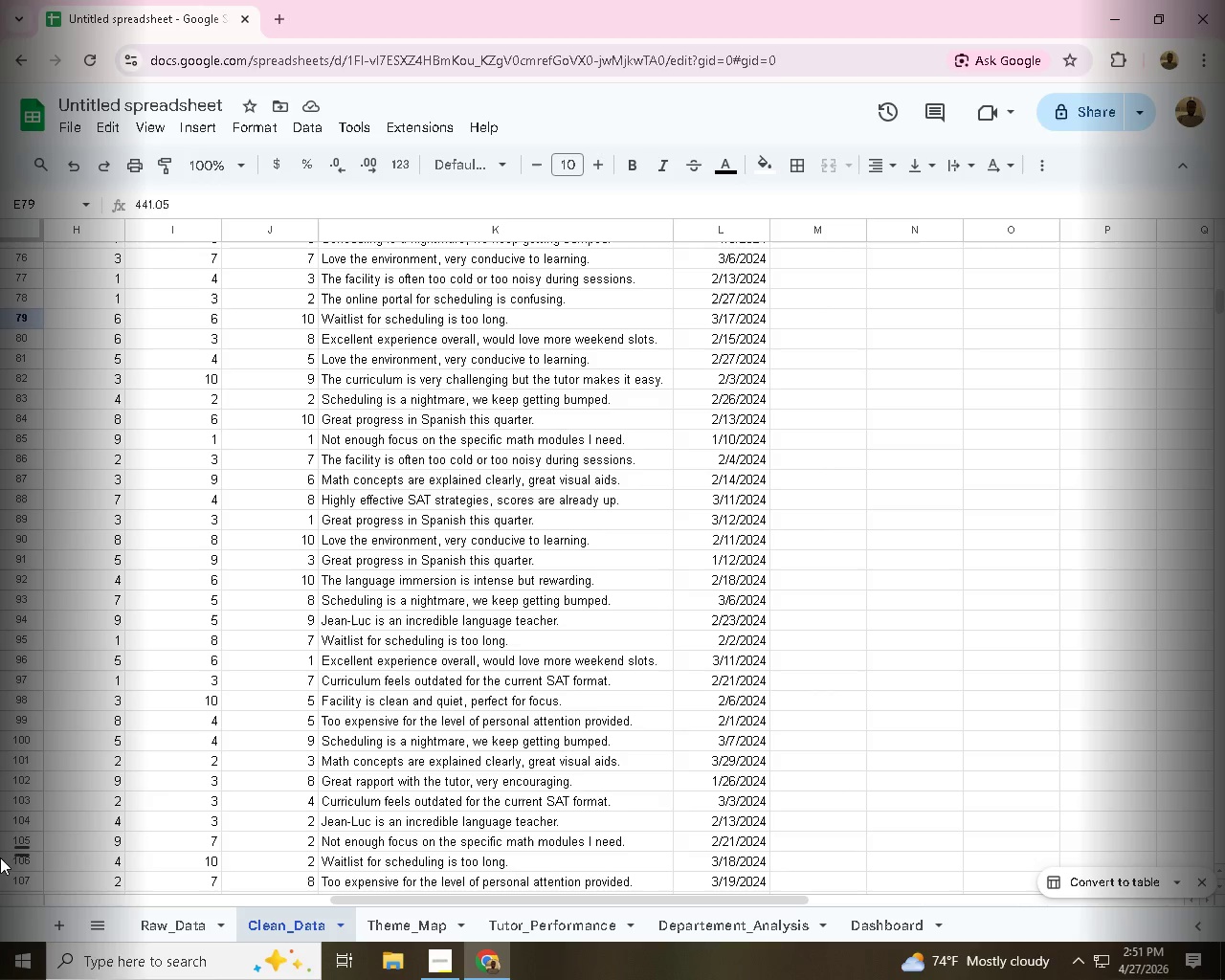 
left_click([161, 934])
 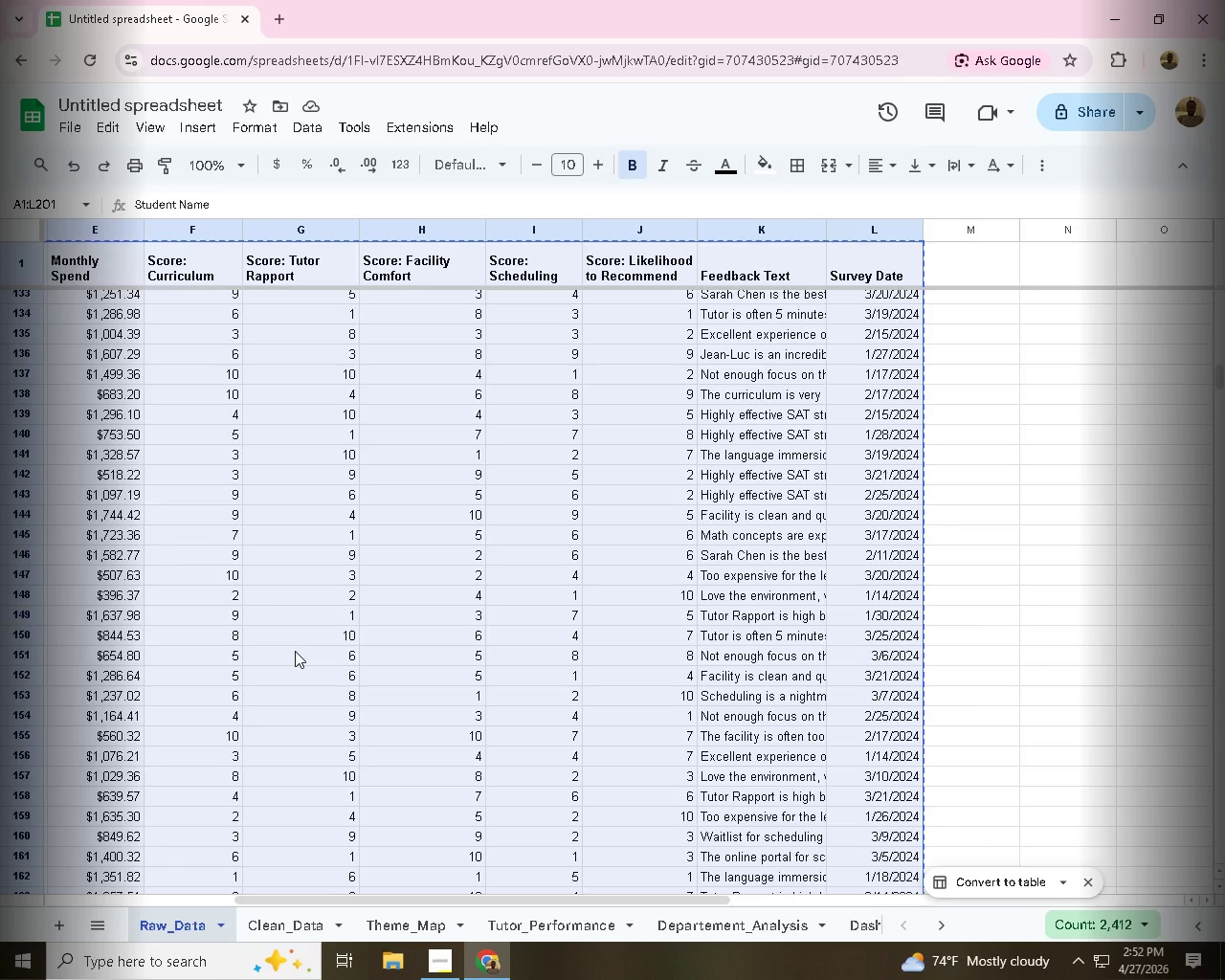 
scroll: coordinate [295, 651], scroll_direction: up, amount: 14.0
 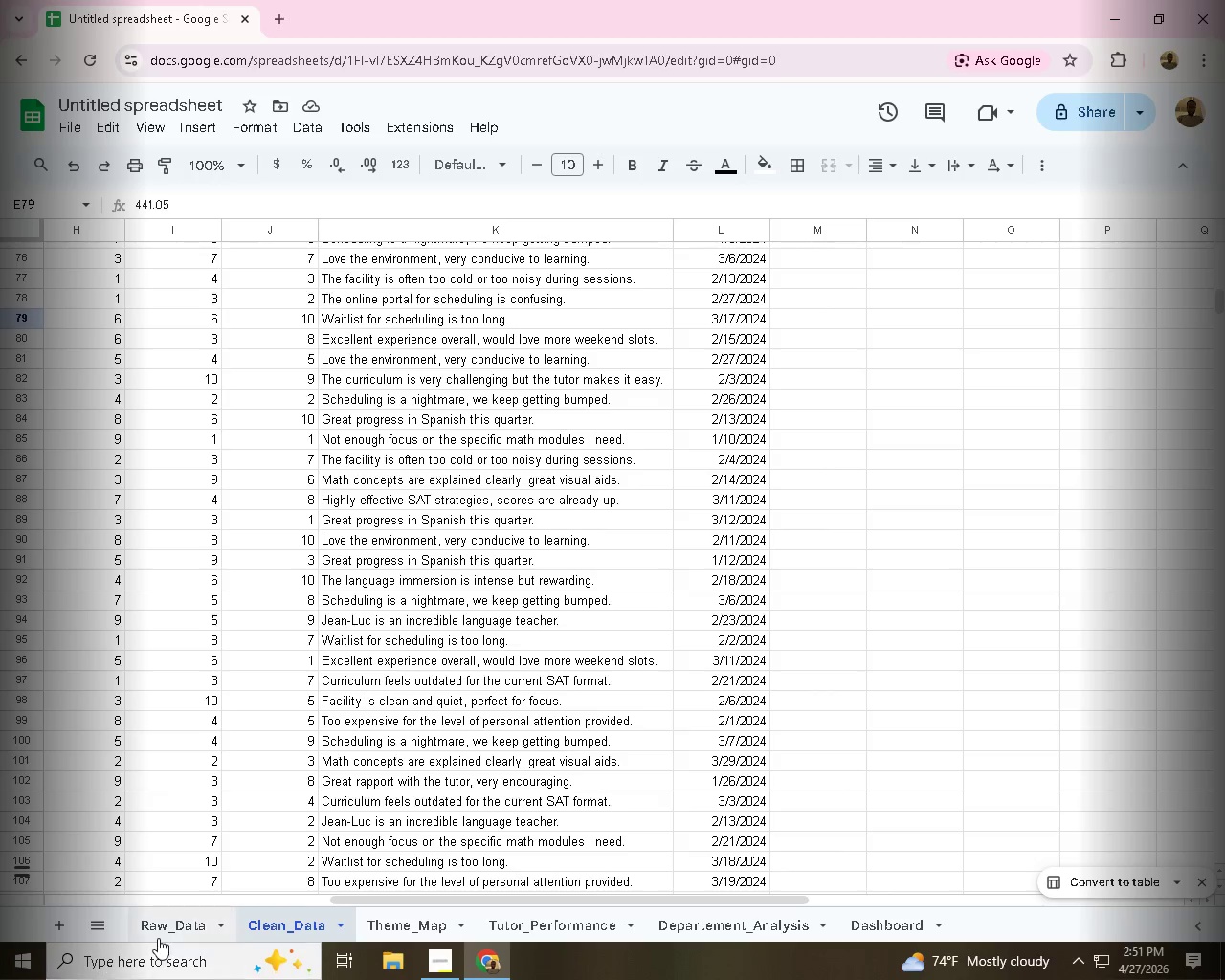 
wait(58.97)
 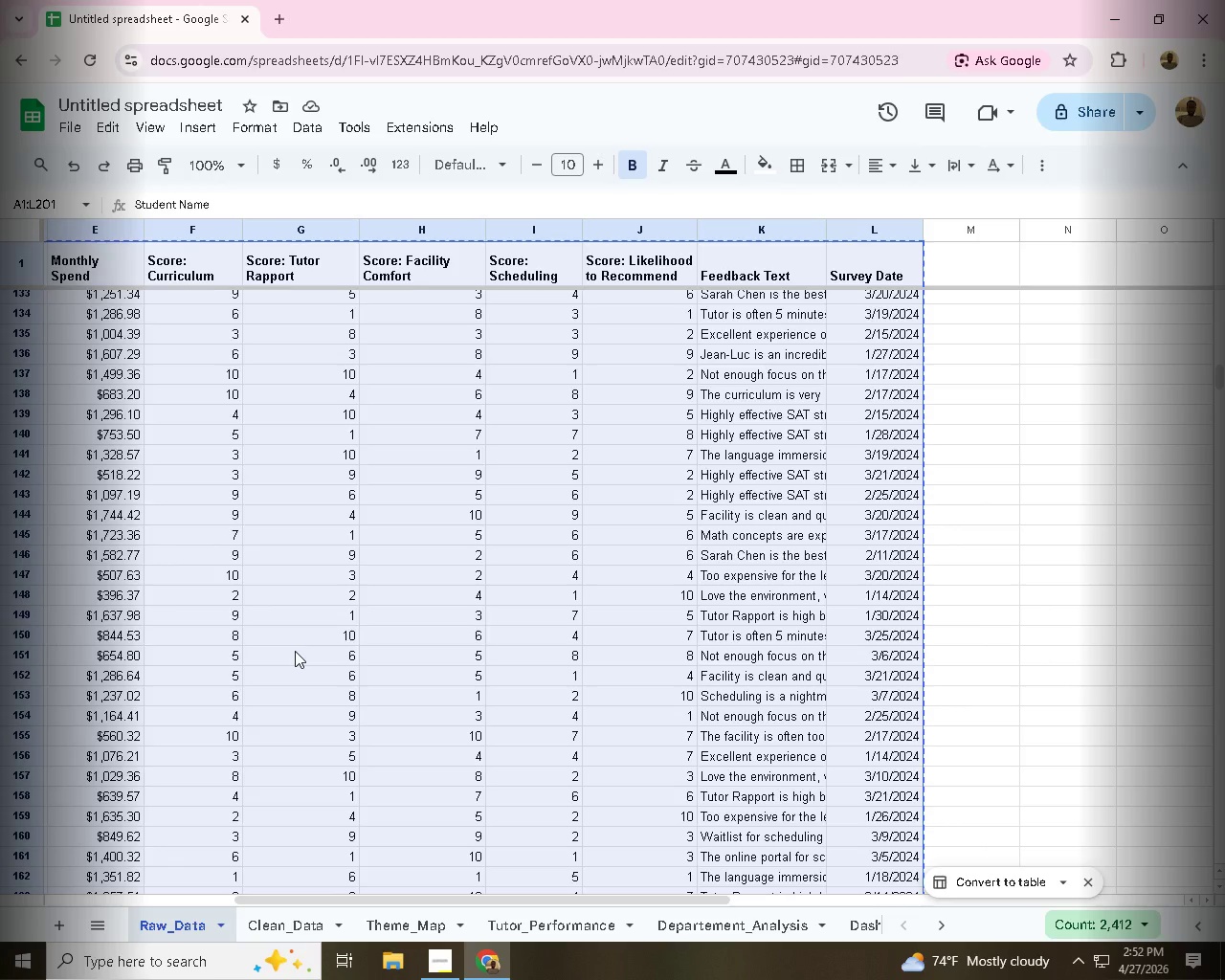 
left_click([280, 921])
 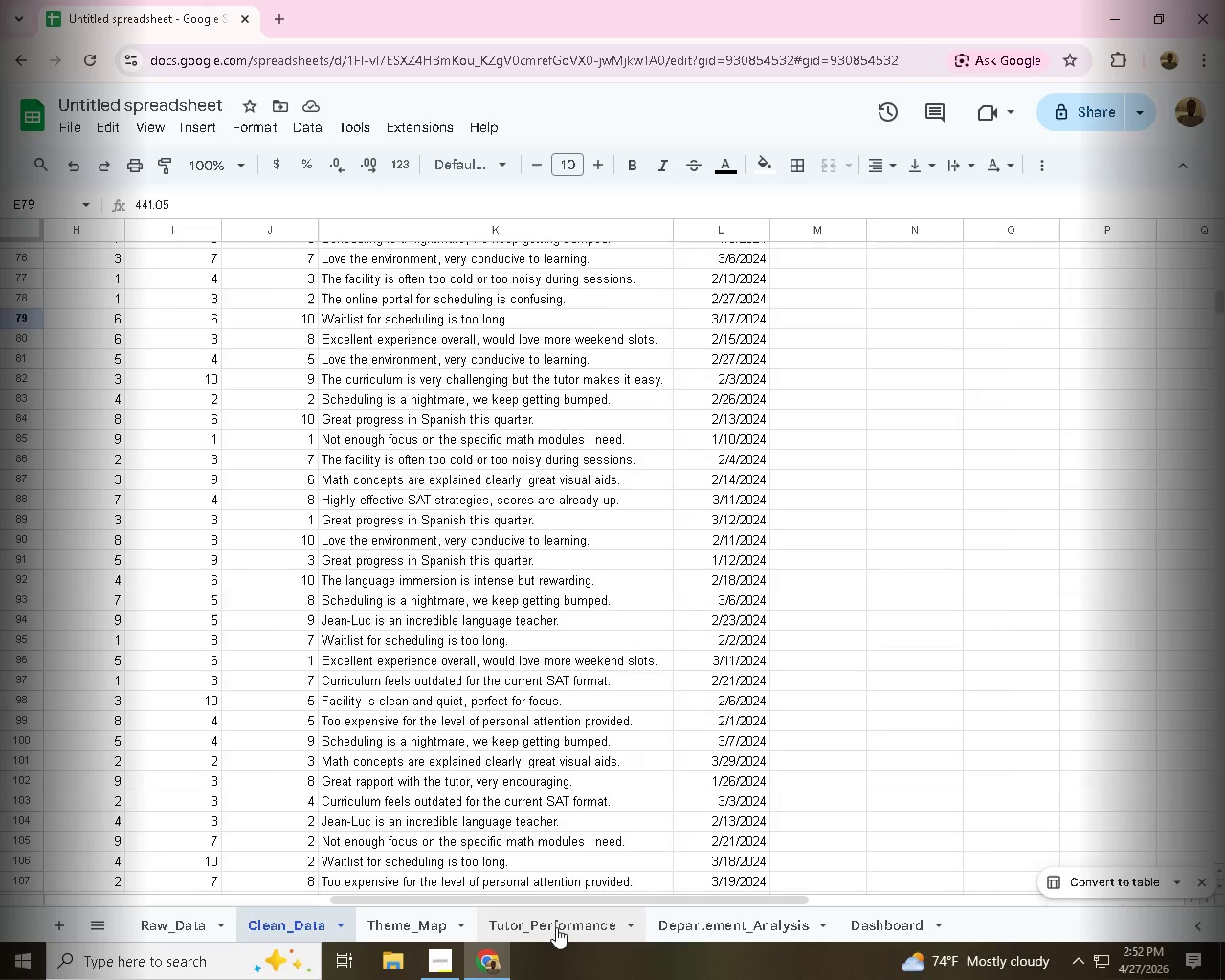 
left_click([556, 927])
 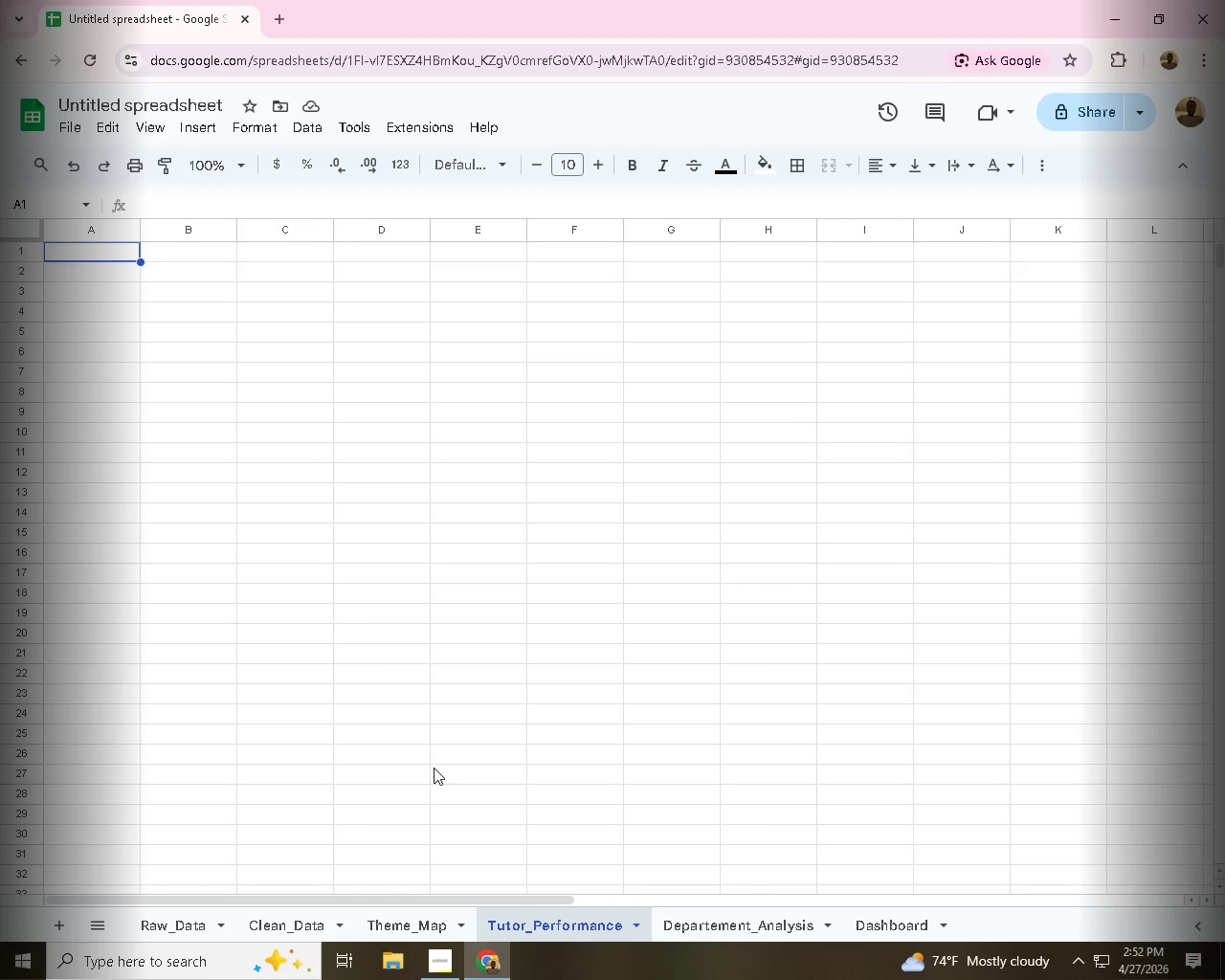 
wait(26.2)
 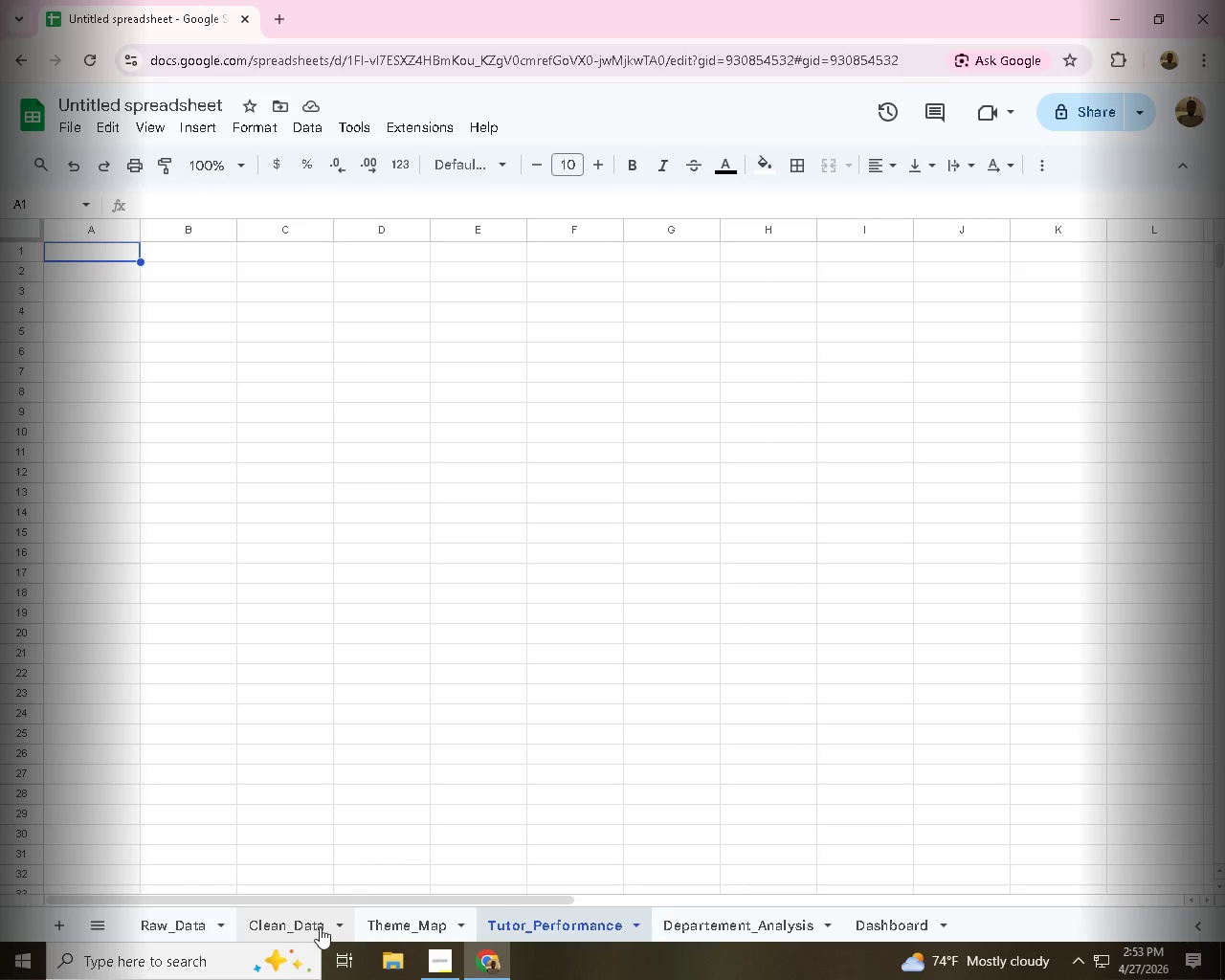 
left_click([288, 930])
 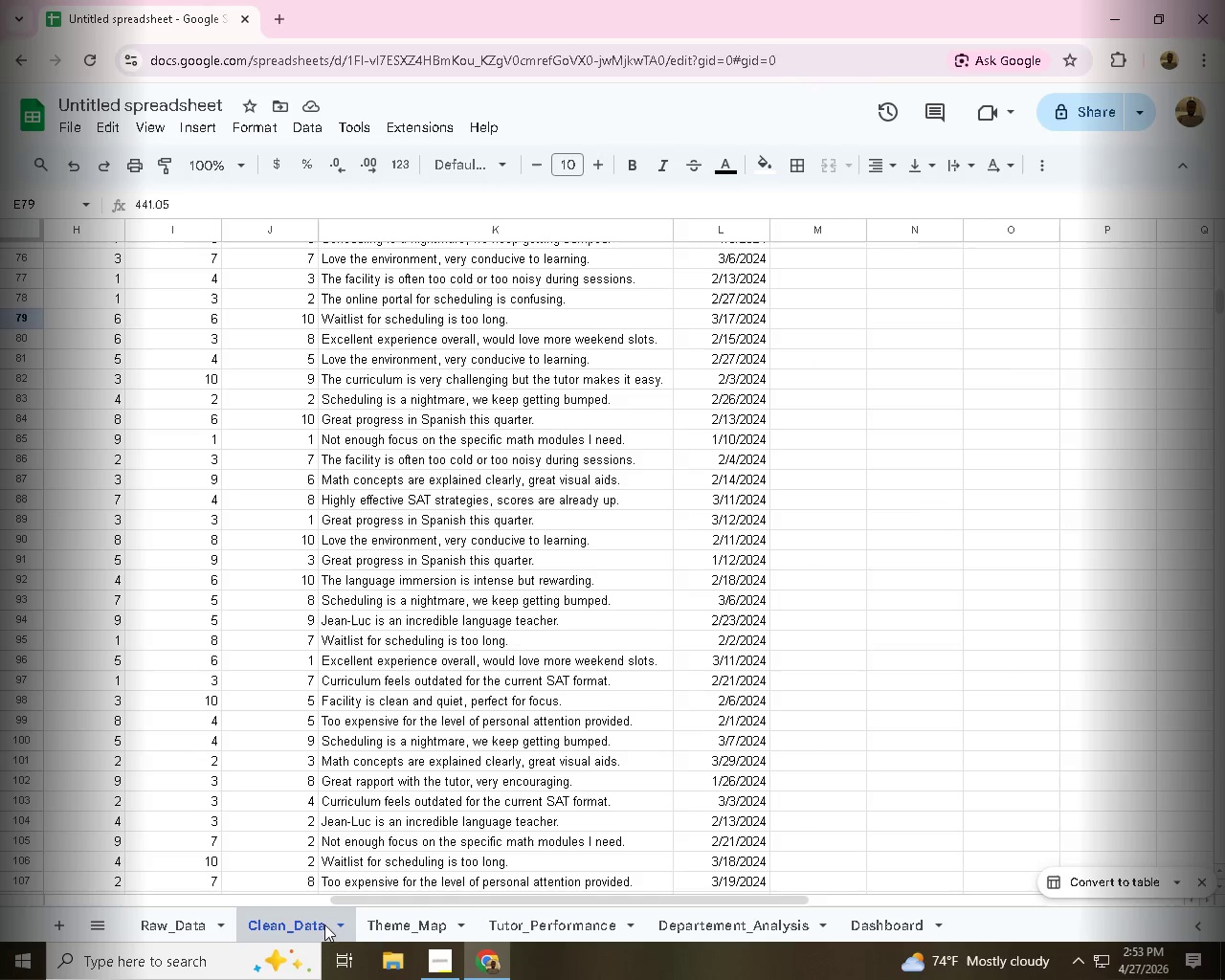 
left_click_drag(start_coordinate=[428, 899], to_coordinate=[0, 888])
 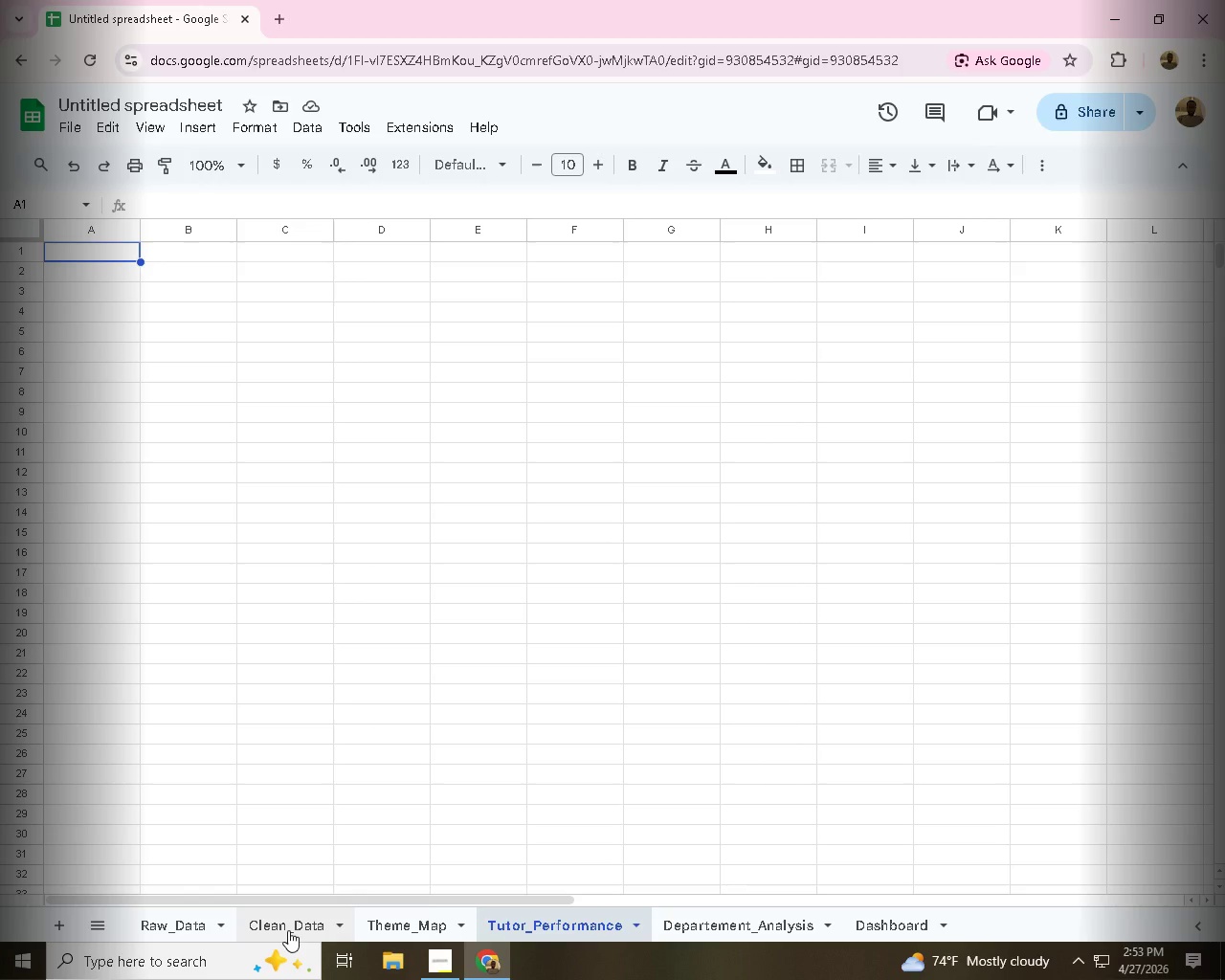 
left_click_drag(start_coordinate=[350, 899], to_coordinate=[578, 864])
 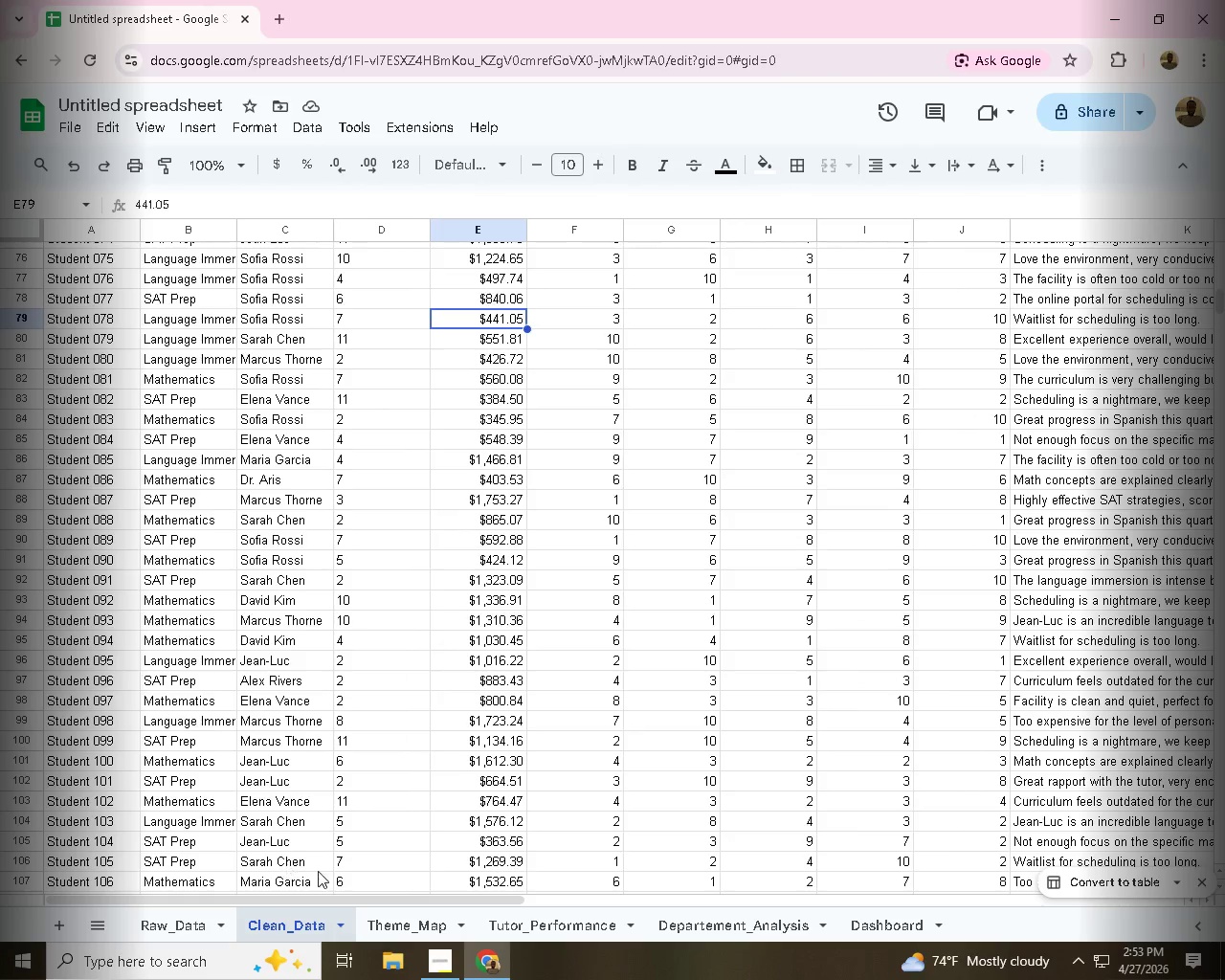 
scroll: coordinate [596, 763], scroll_direction: up, amount: 34.0
 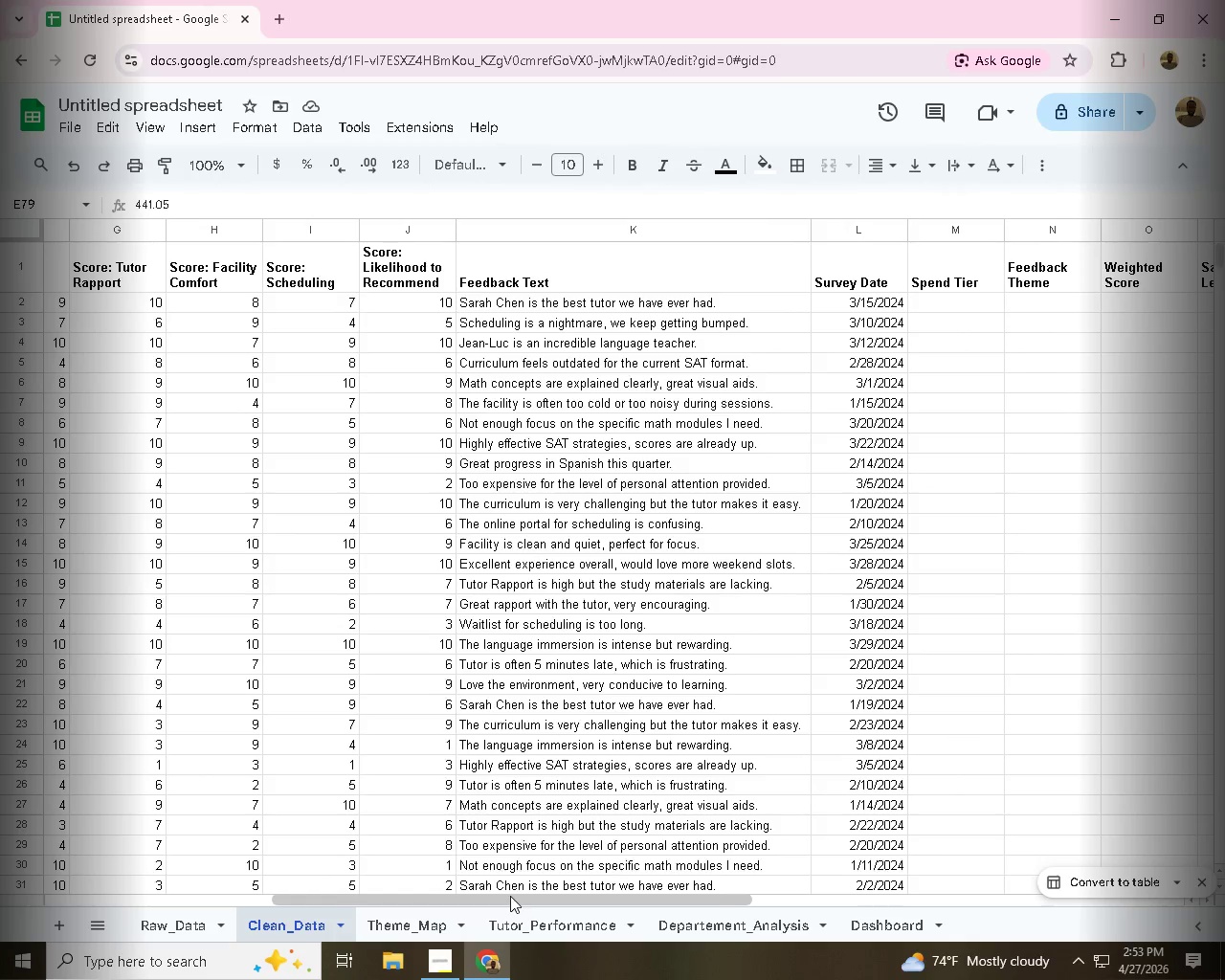 
left_click([504, 896])
 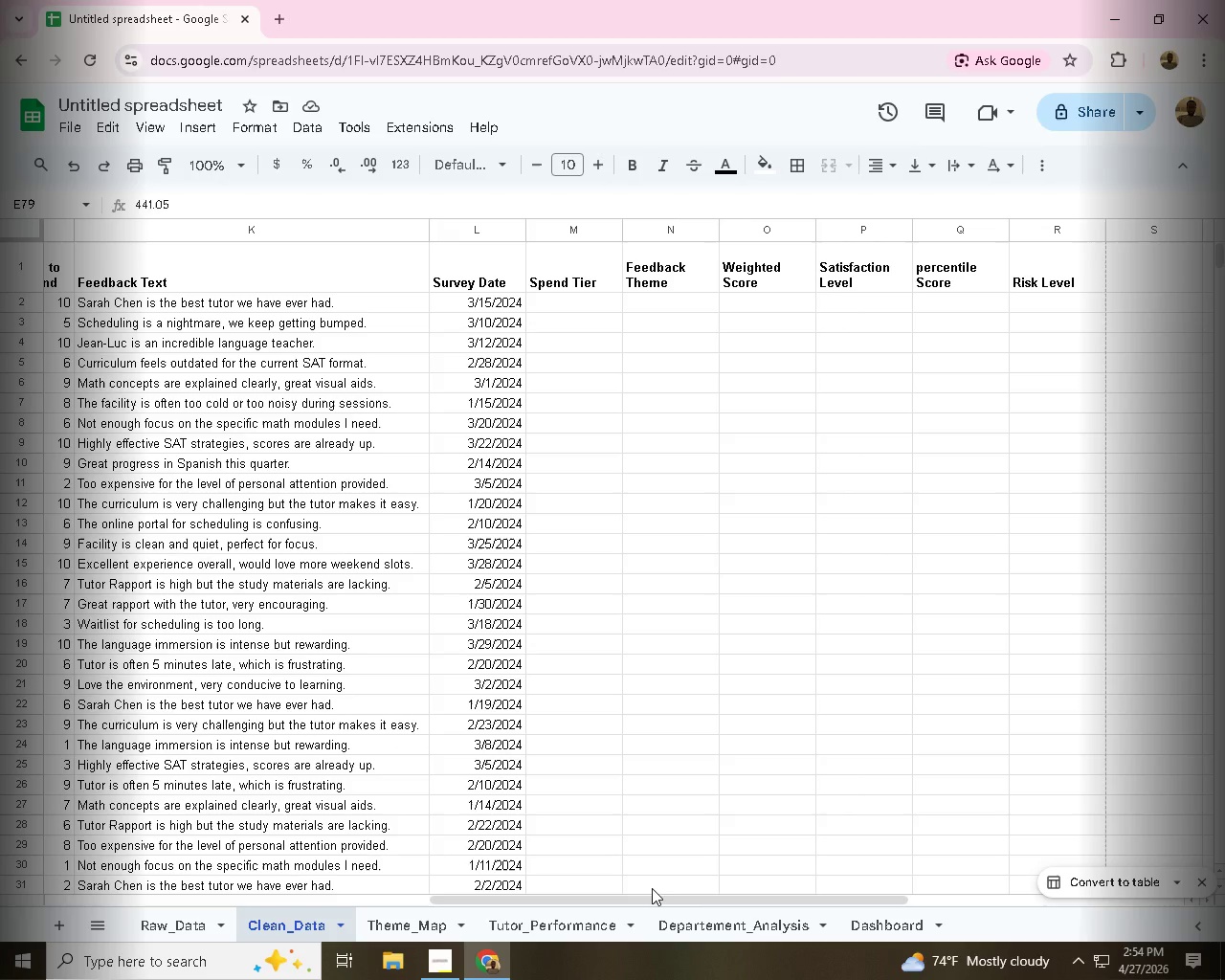 
left_click_drag(start_coordinate=[504, 902], to_coordinate=[662, 902])
 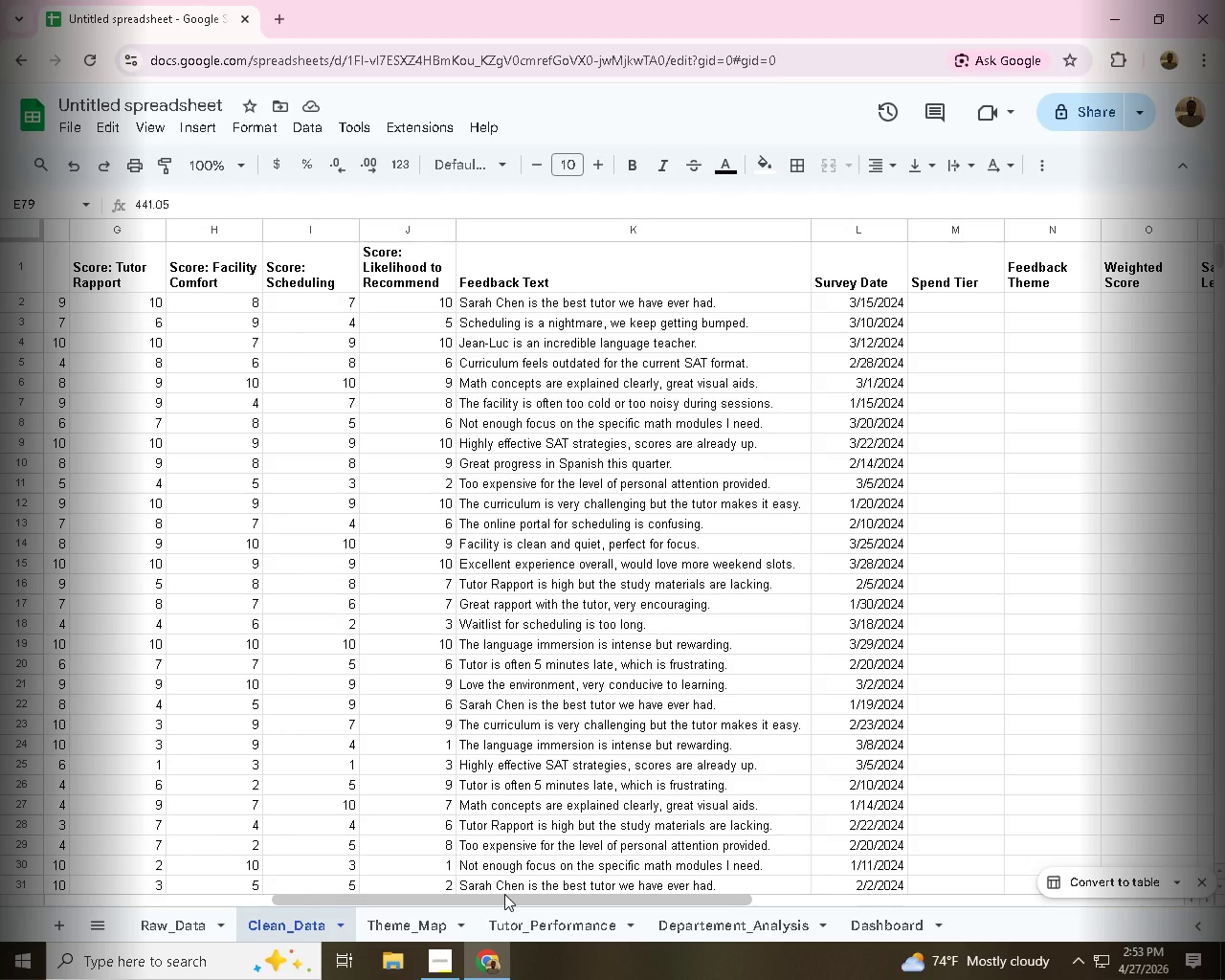 
wait(83.2)
 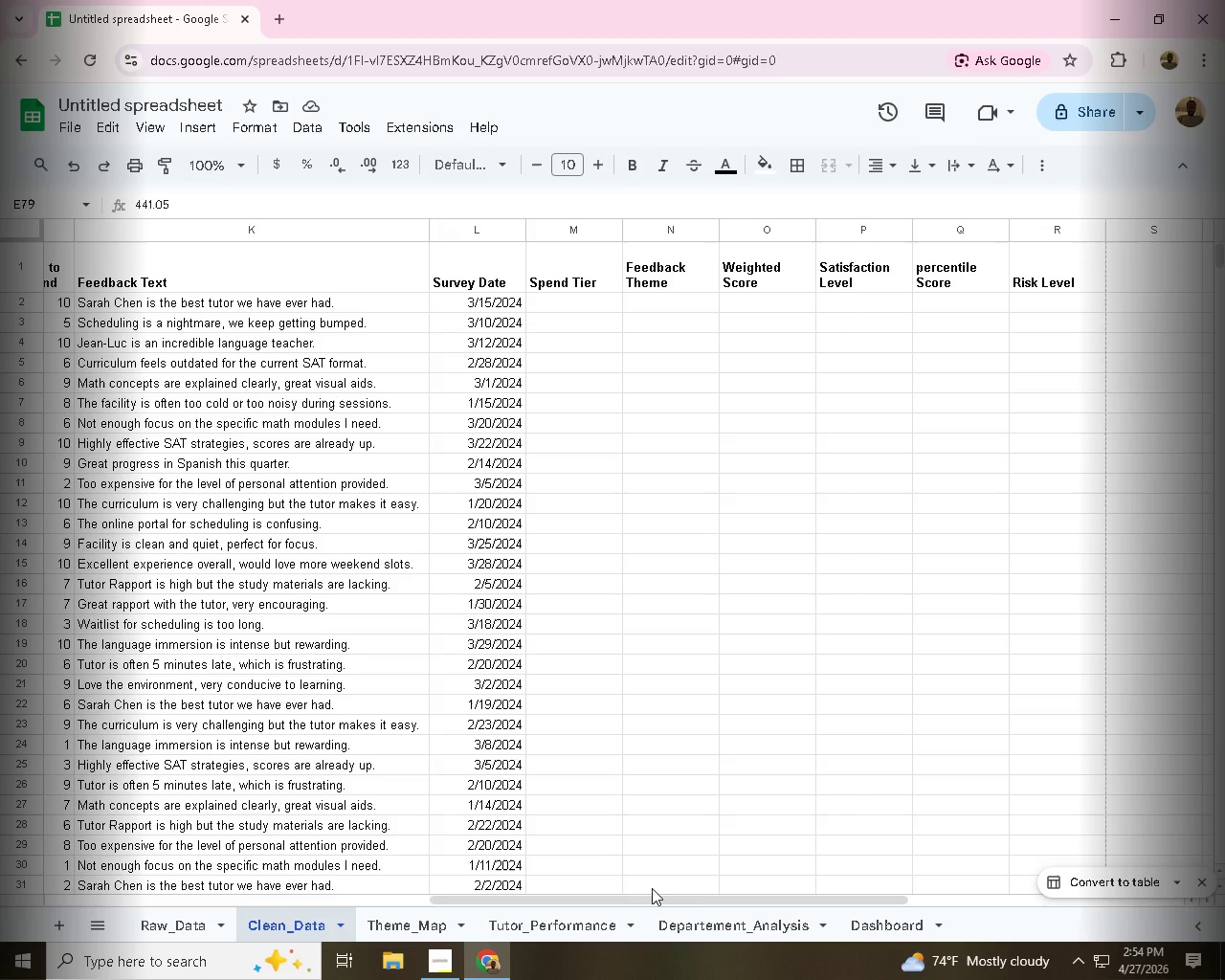 
left_click_drag(start_coordinate=[516, 898], to_coordinate=[383, 901])
 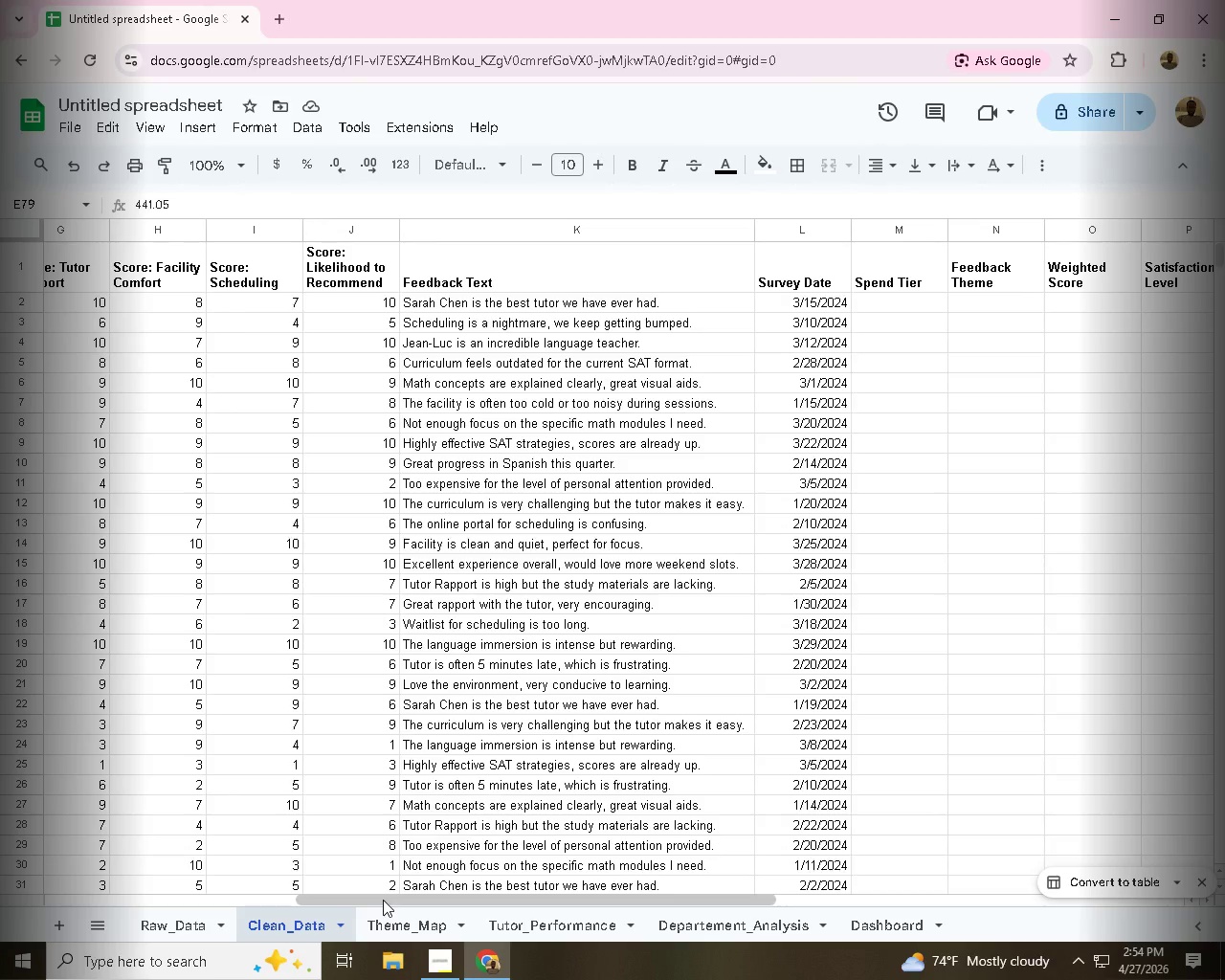 
wait(22.33)
 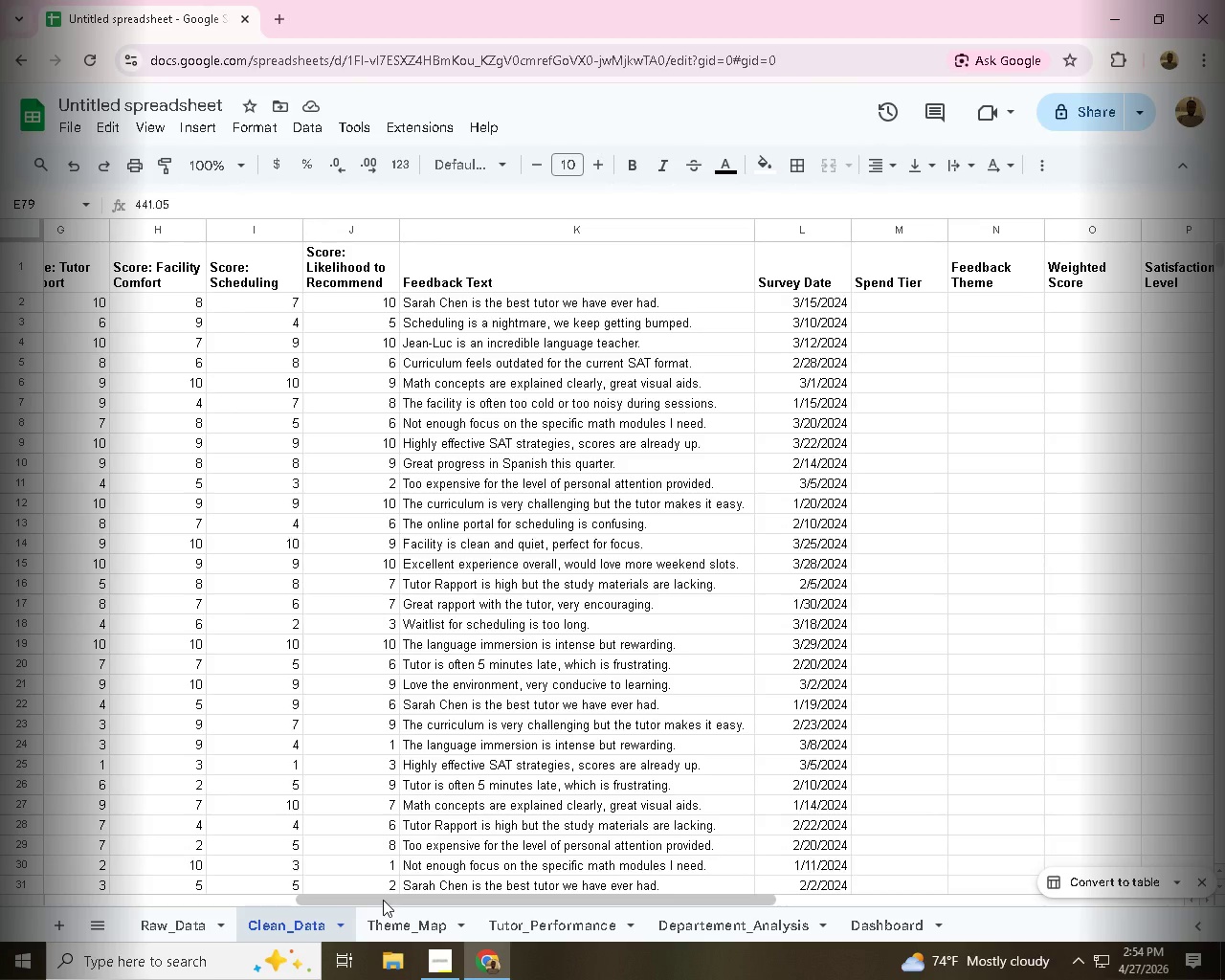 
scroll: coordinate [549, 668], scroll_direction: down, amount: 4.0
 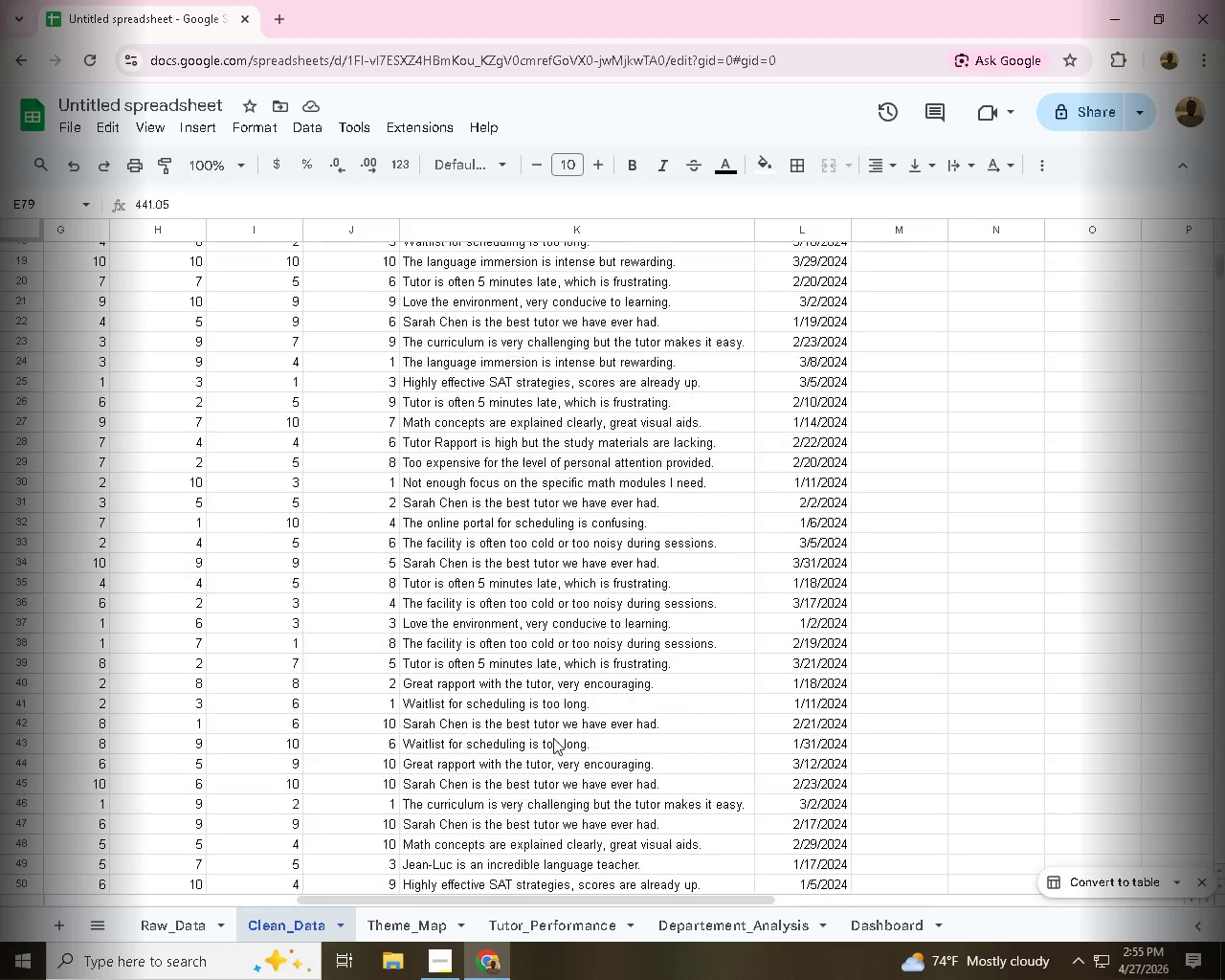 
left_click([447, 968])